 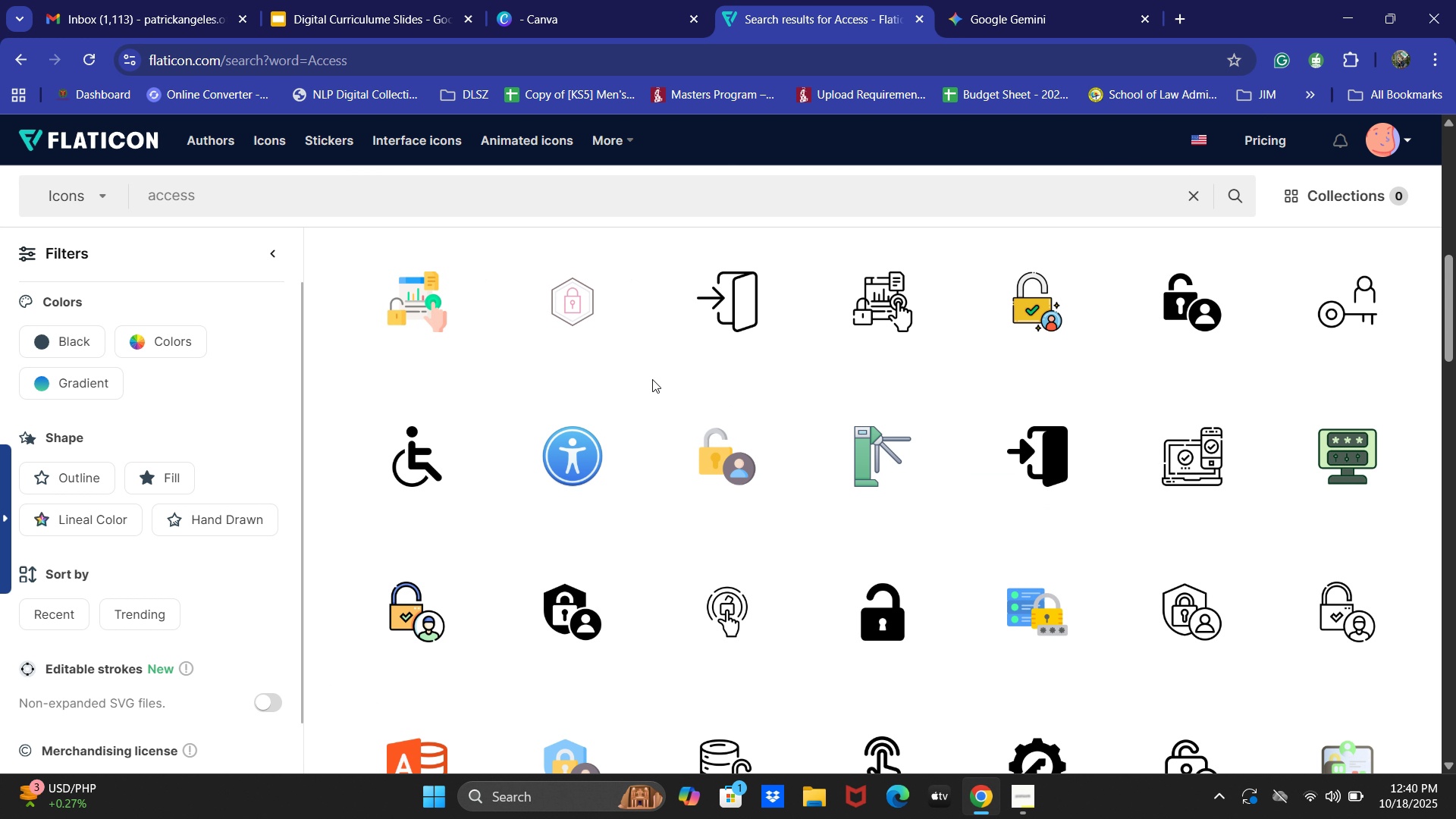 
left_click([409, 295])
 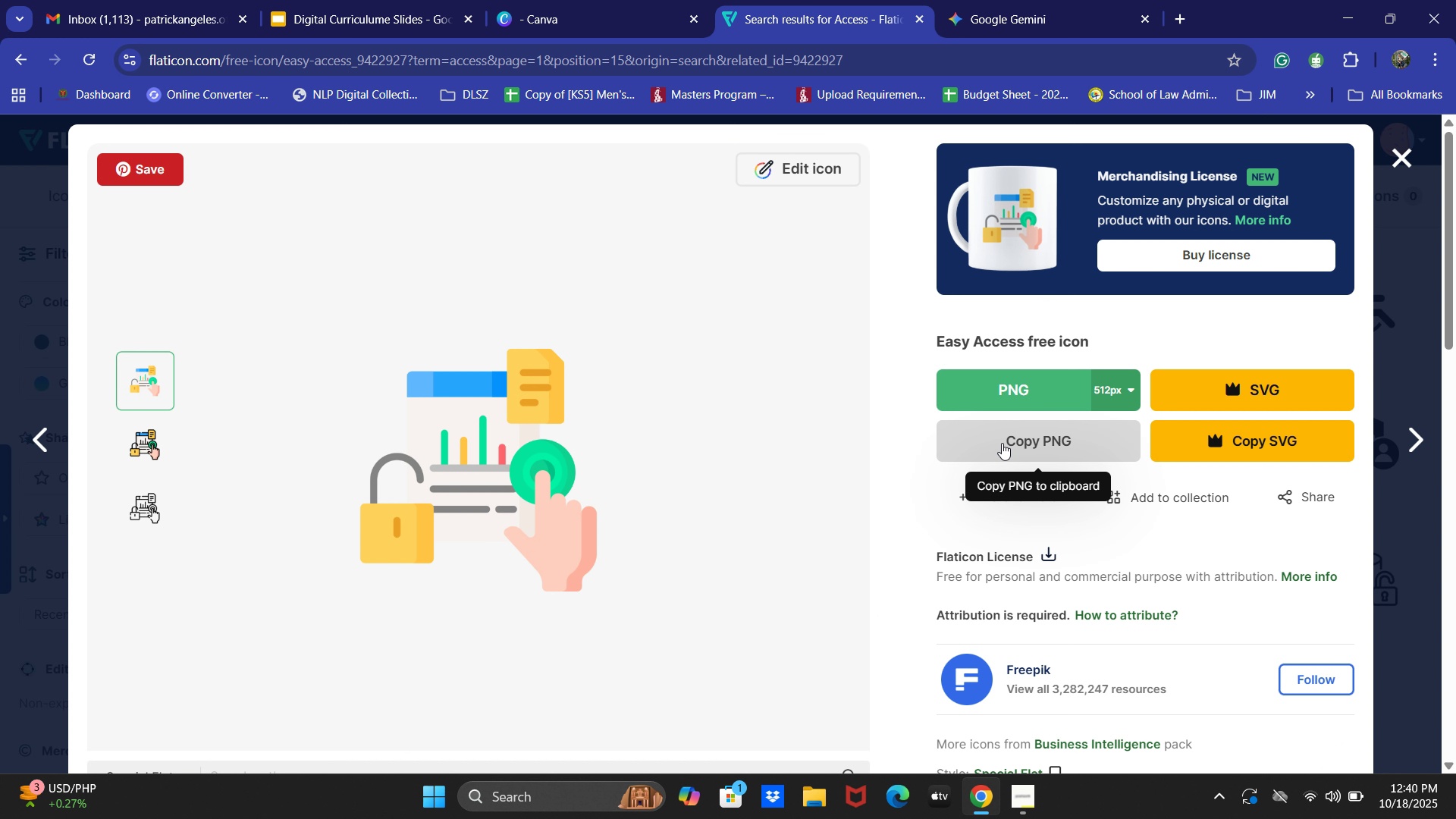 
left_click([1002, 443])
 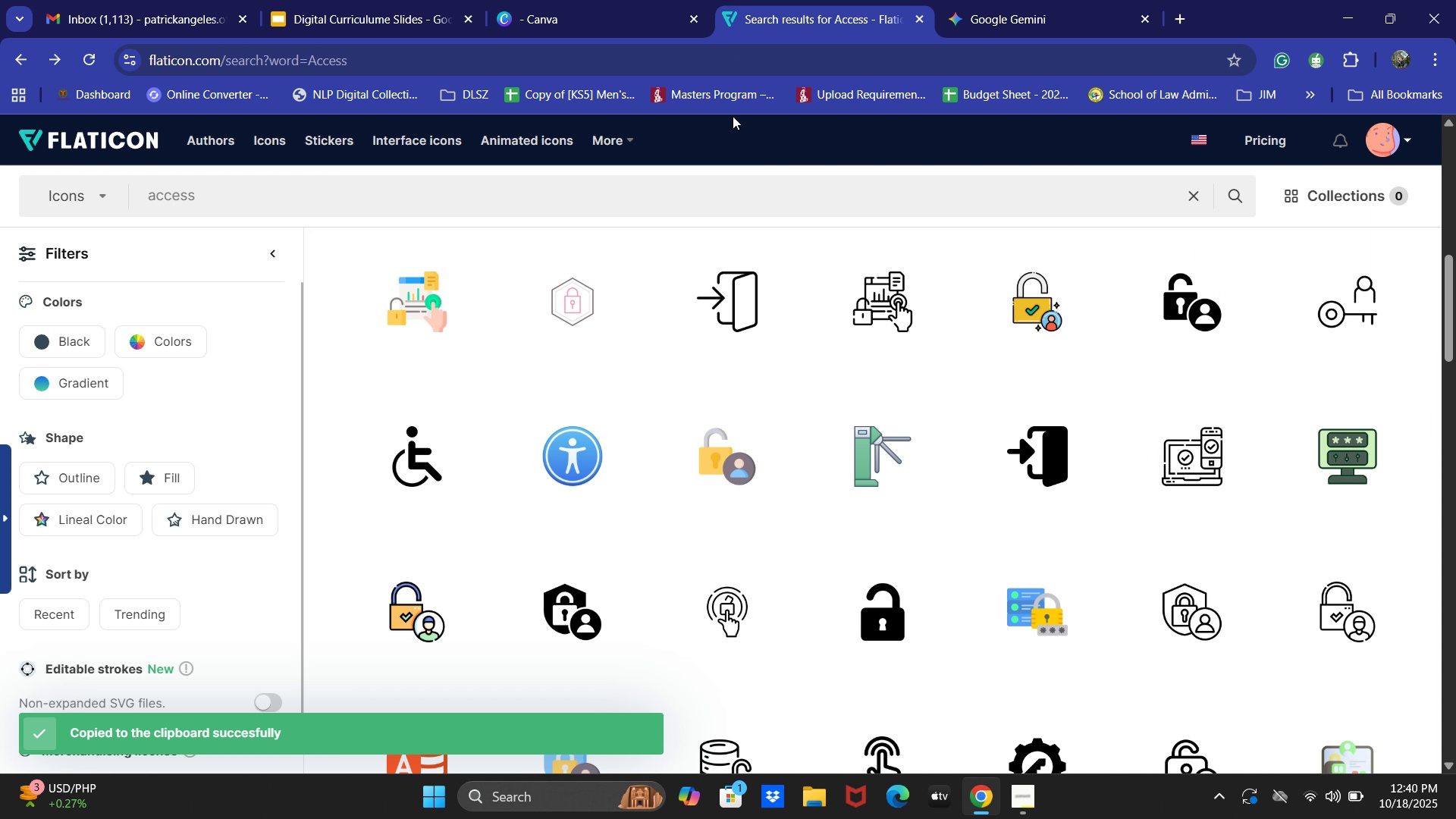 
left_click([318, 0])
 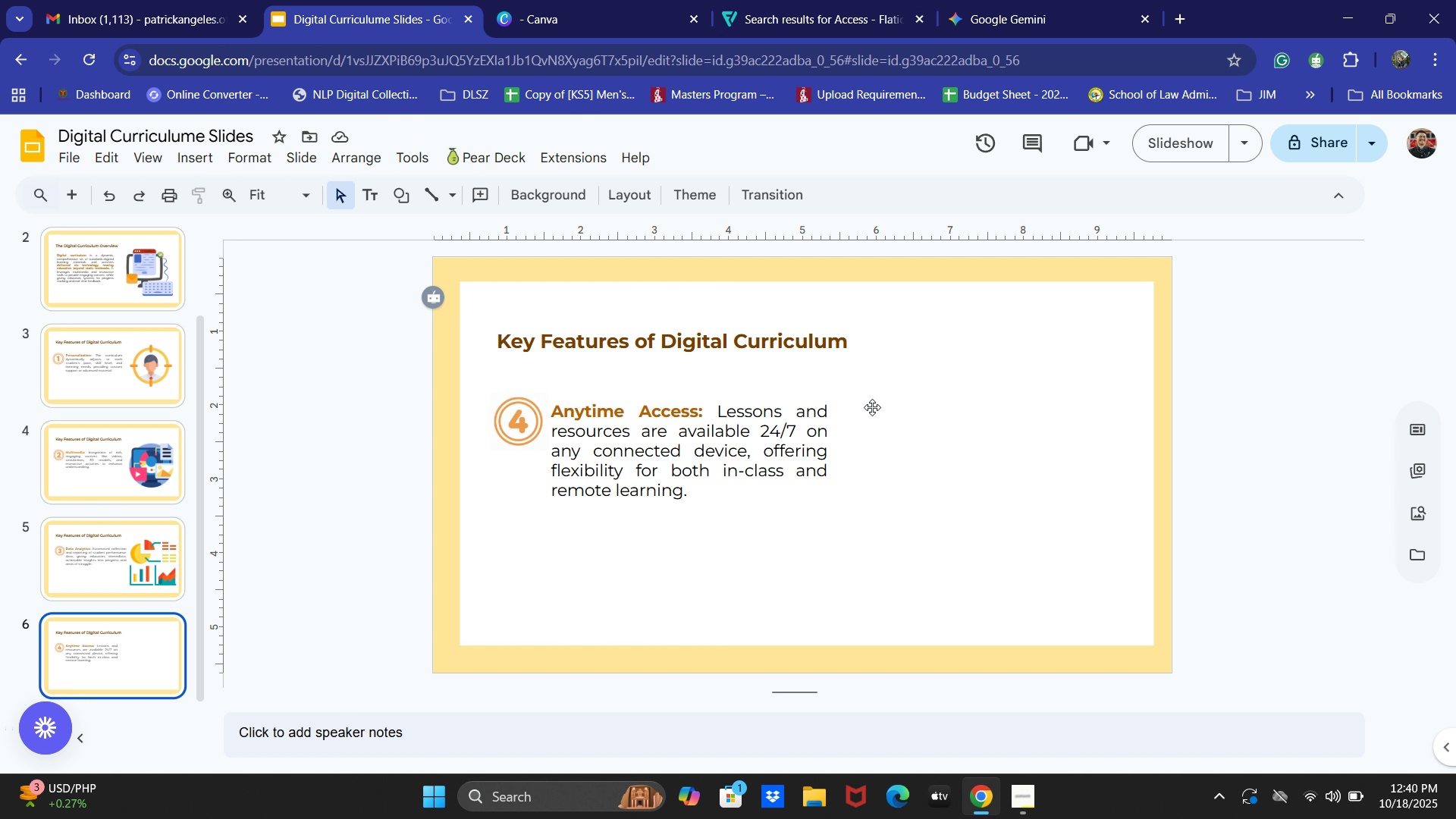 
key(Control+V)
 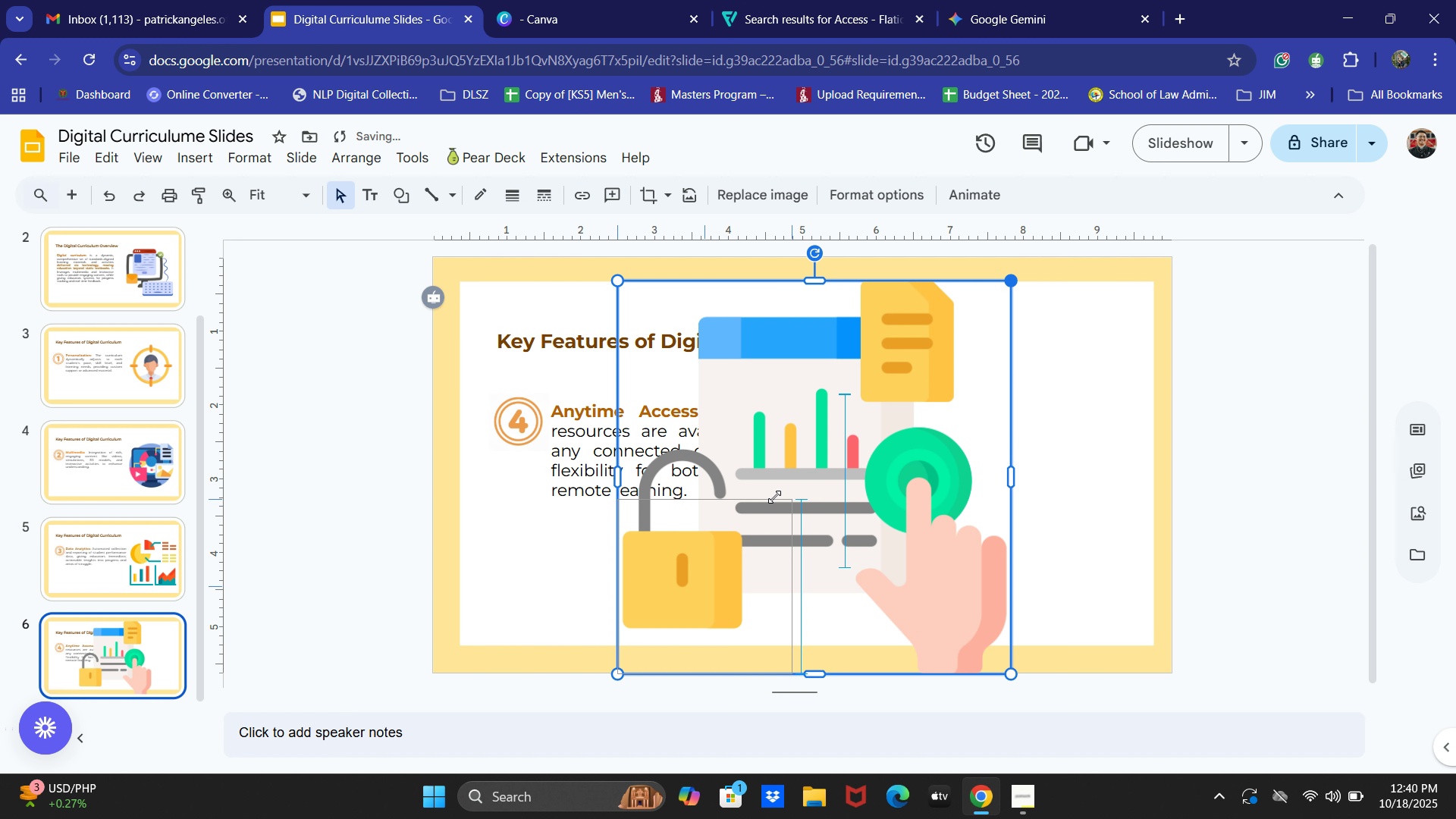 
left_click([733, 581])
 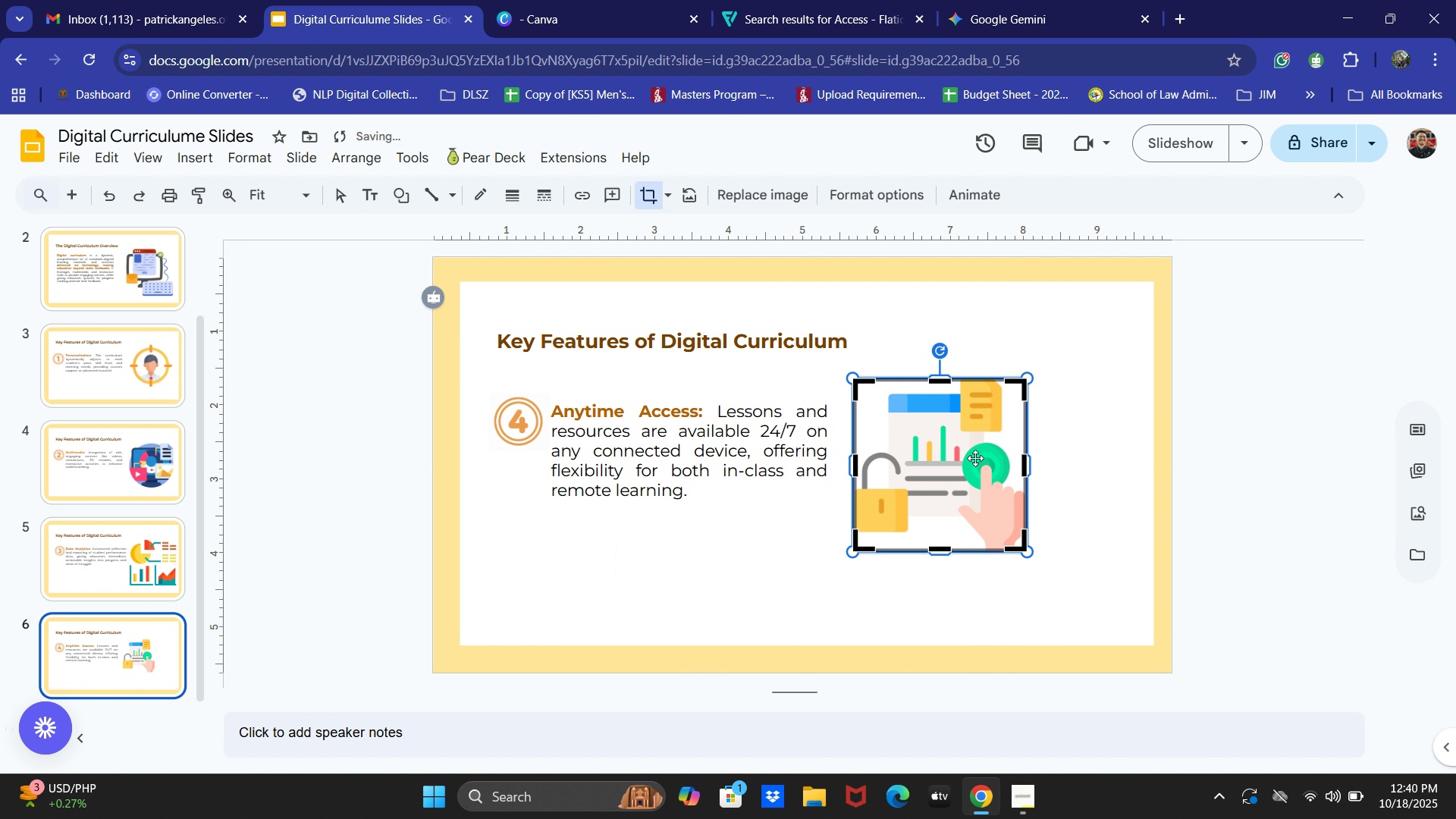 